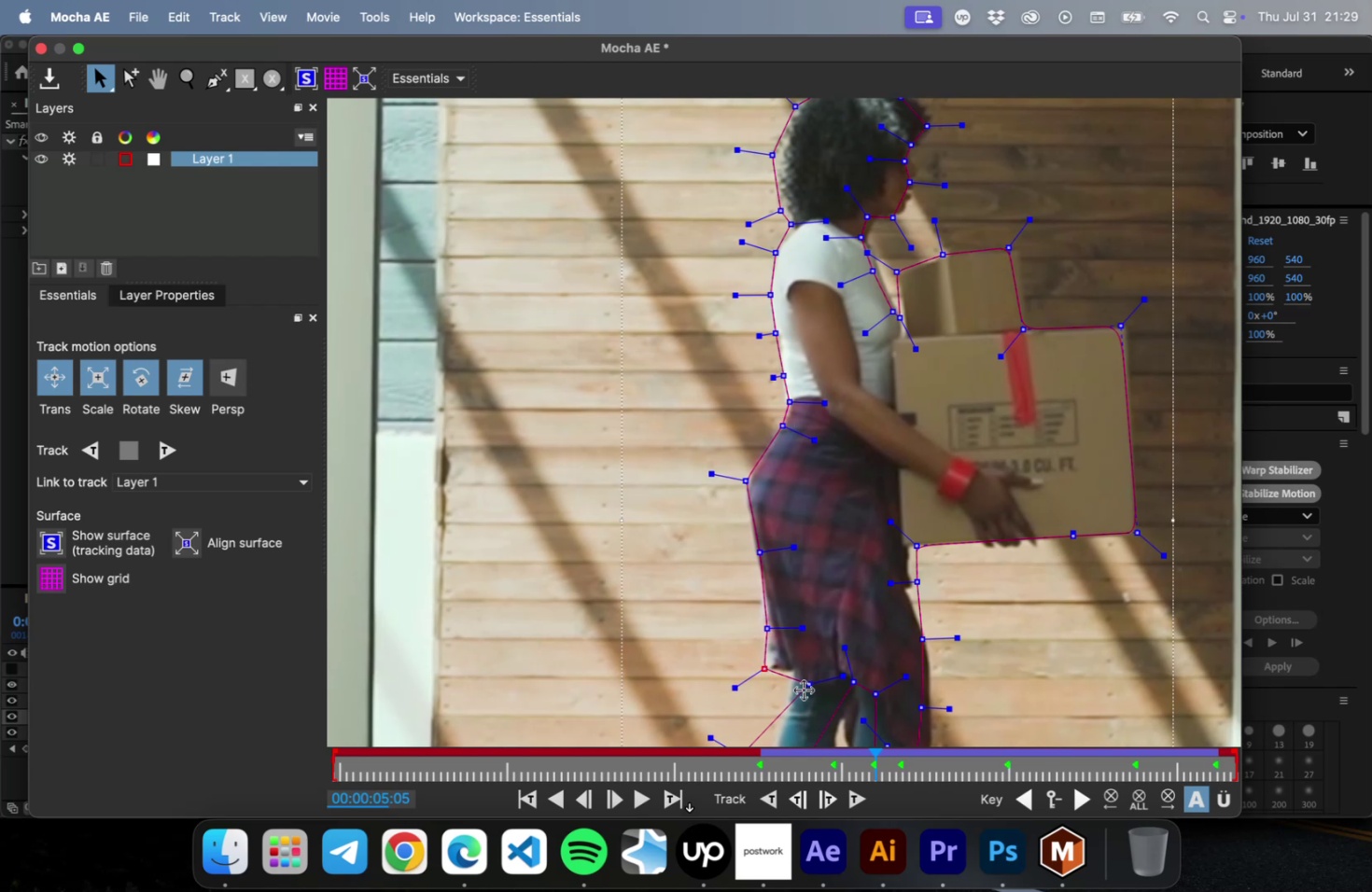 
left_click_drag(start_coordinate=[803, 687], to_coordinate=[800, 676])
 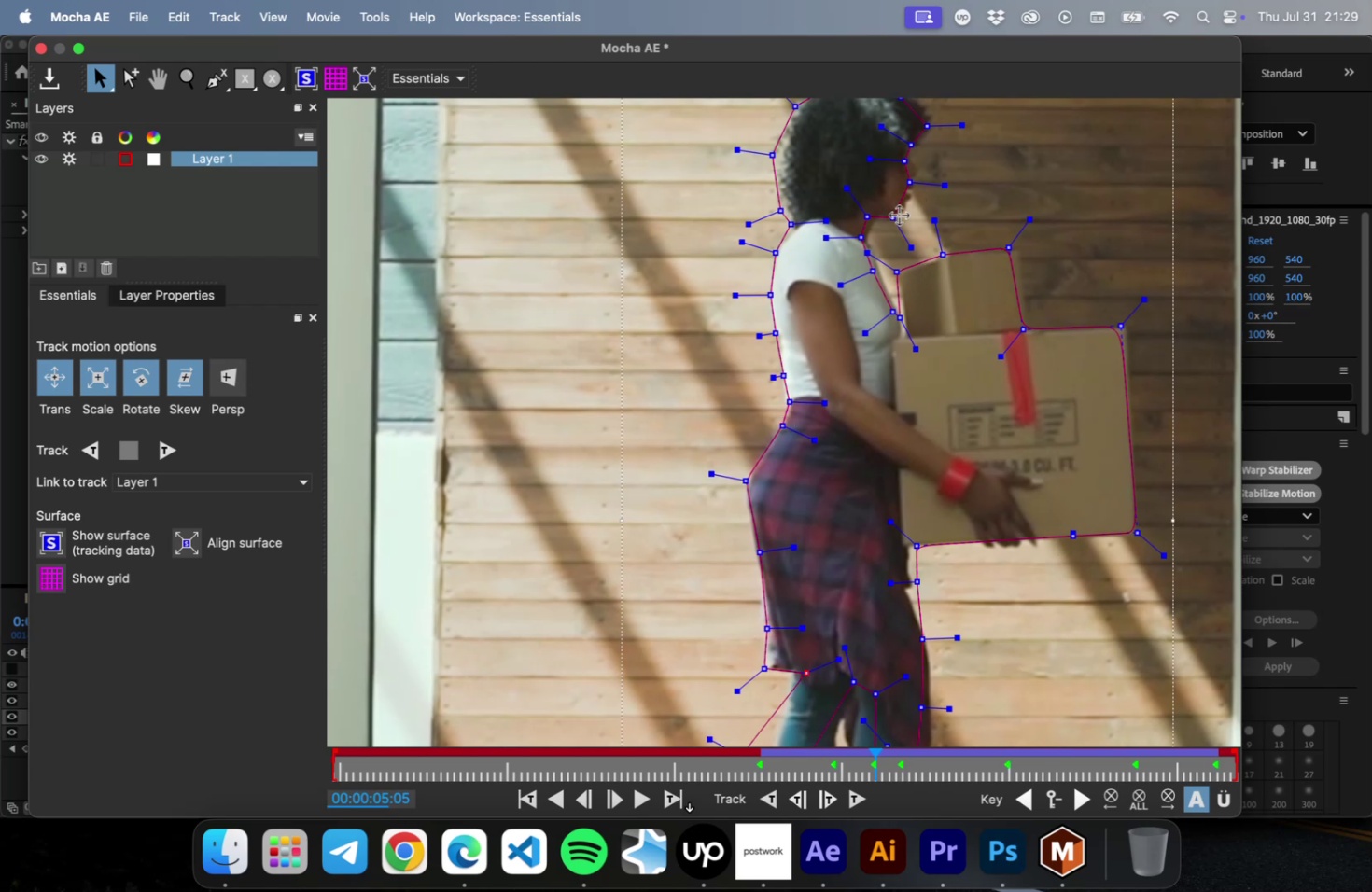 
left_click_drag(start_coordinate=[909, 184], to_coordinate=[914, 191])
 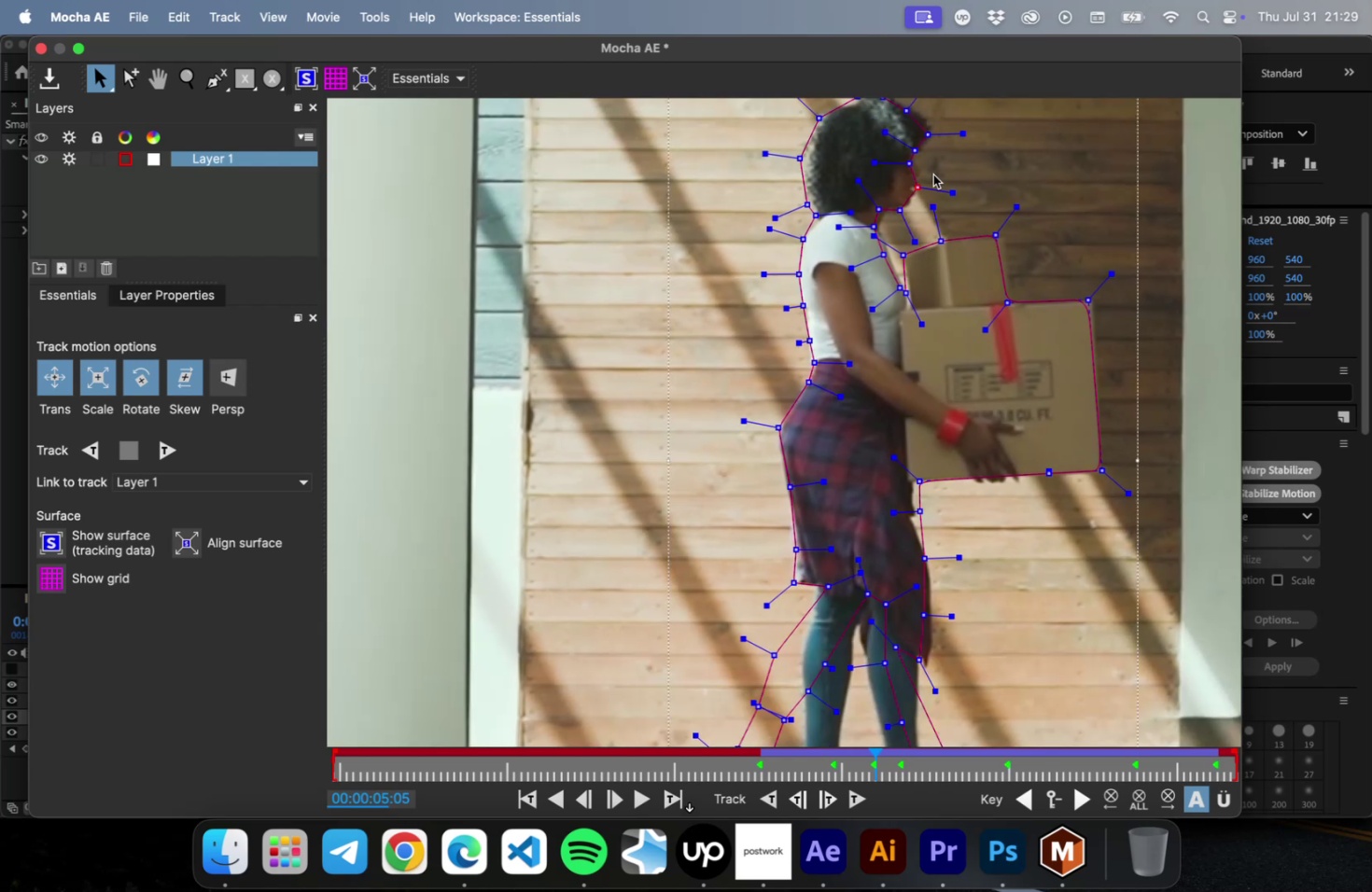 
scroll: coordinate [932, 174], scroll_direction: down, amount: 5.0
 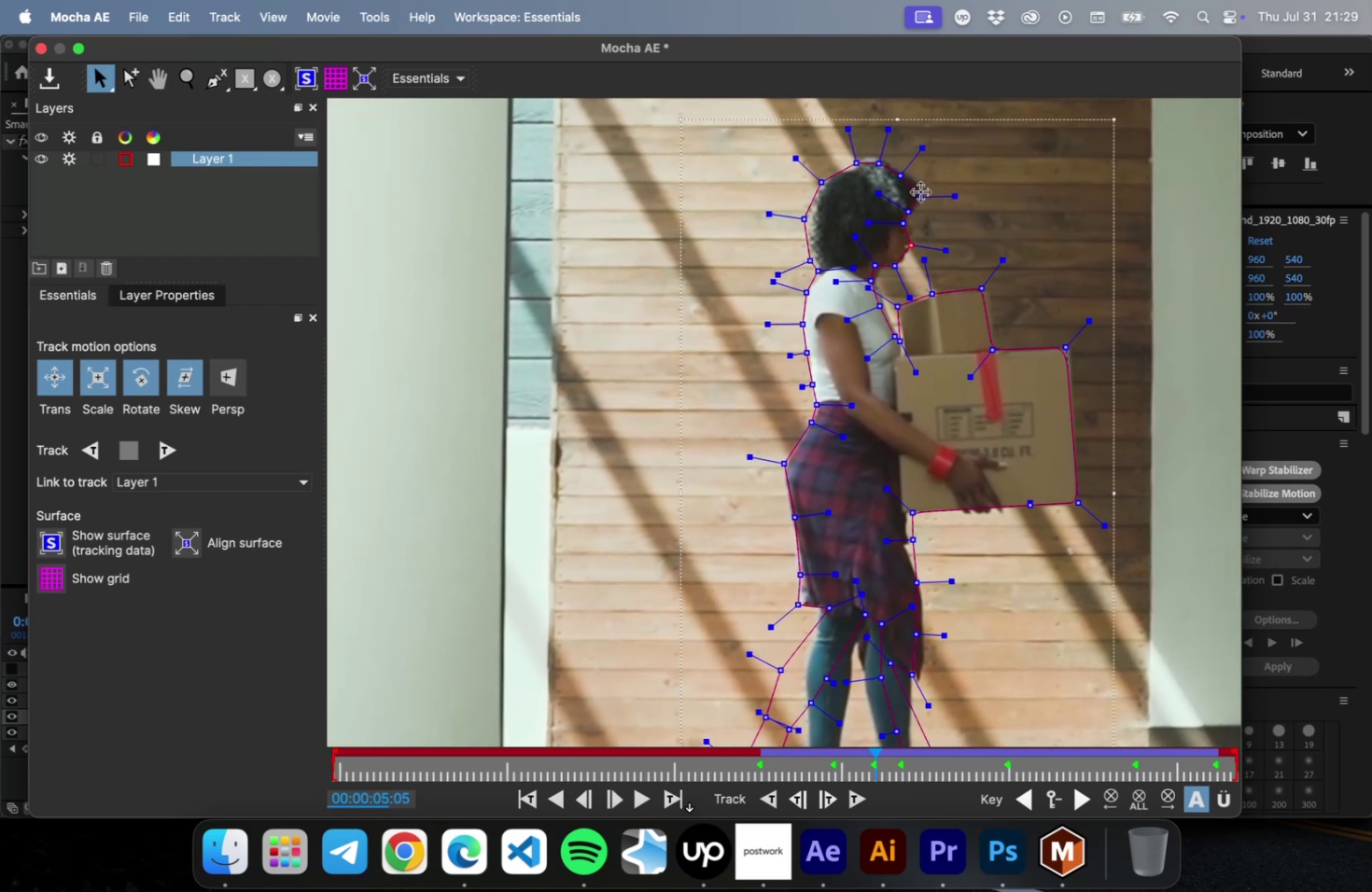 
left_click_drag(start_coordinate=[920, 192], to_coordinate=[928, 191])
 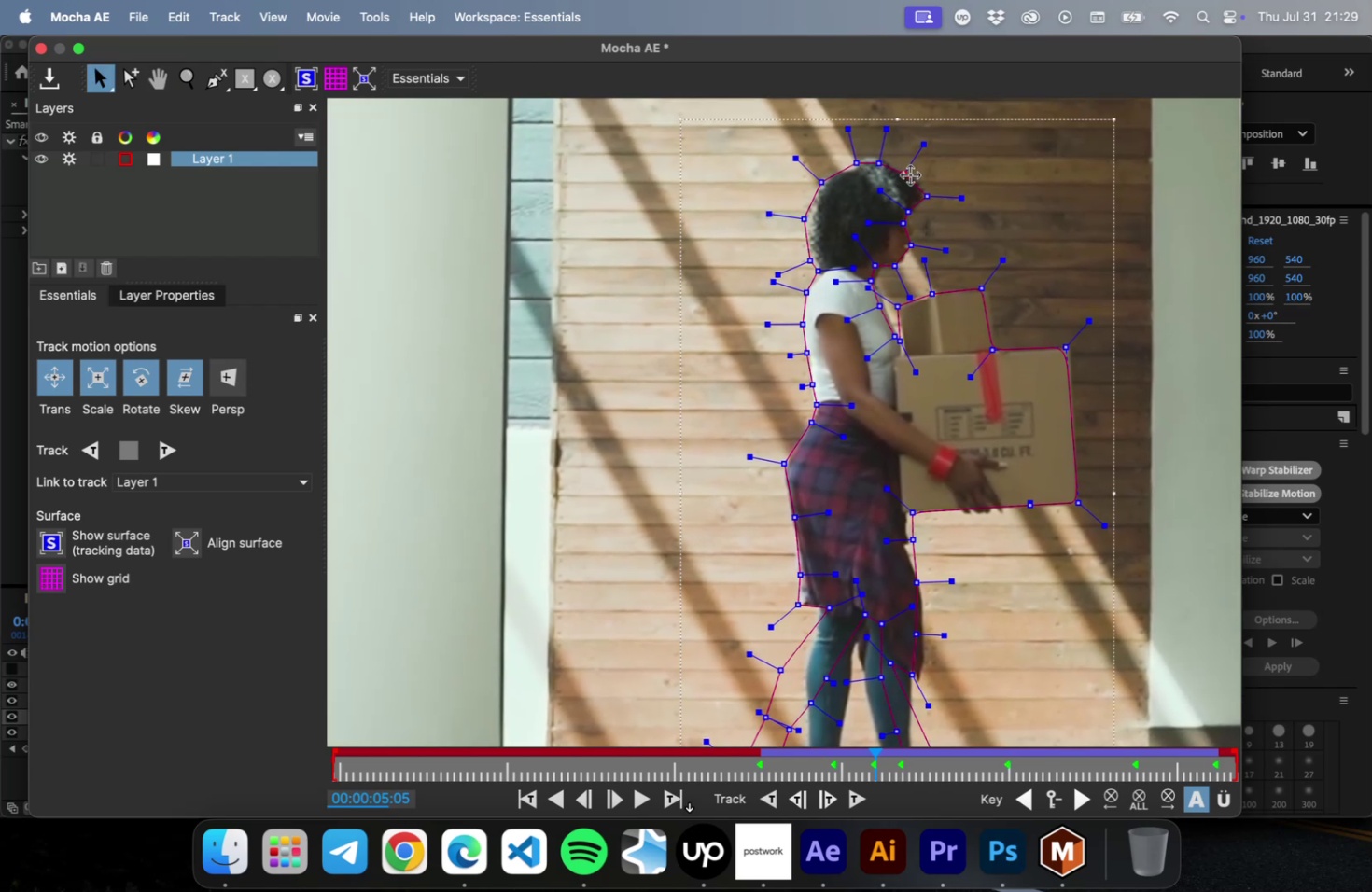 
left_click_drag(start_coordinate=[907, 177], to_coordinate=[913, 174])
 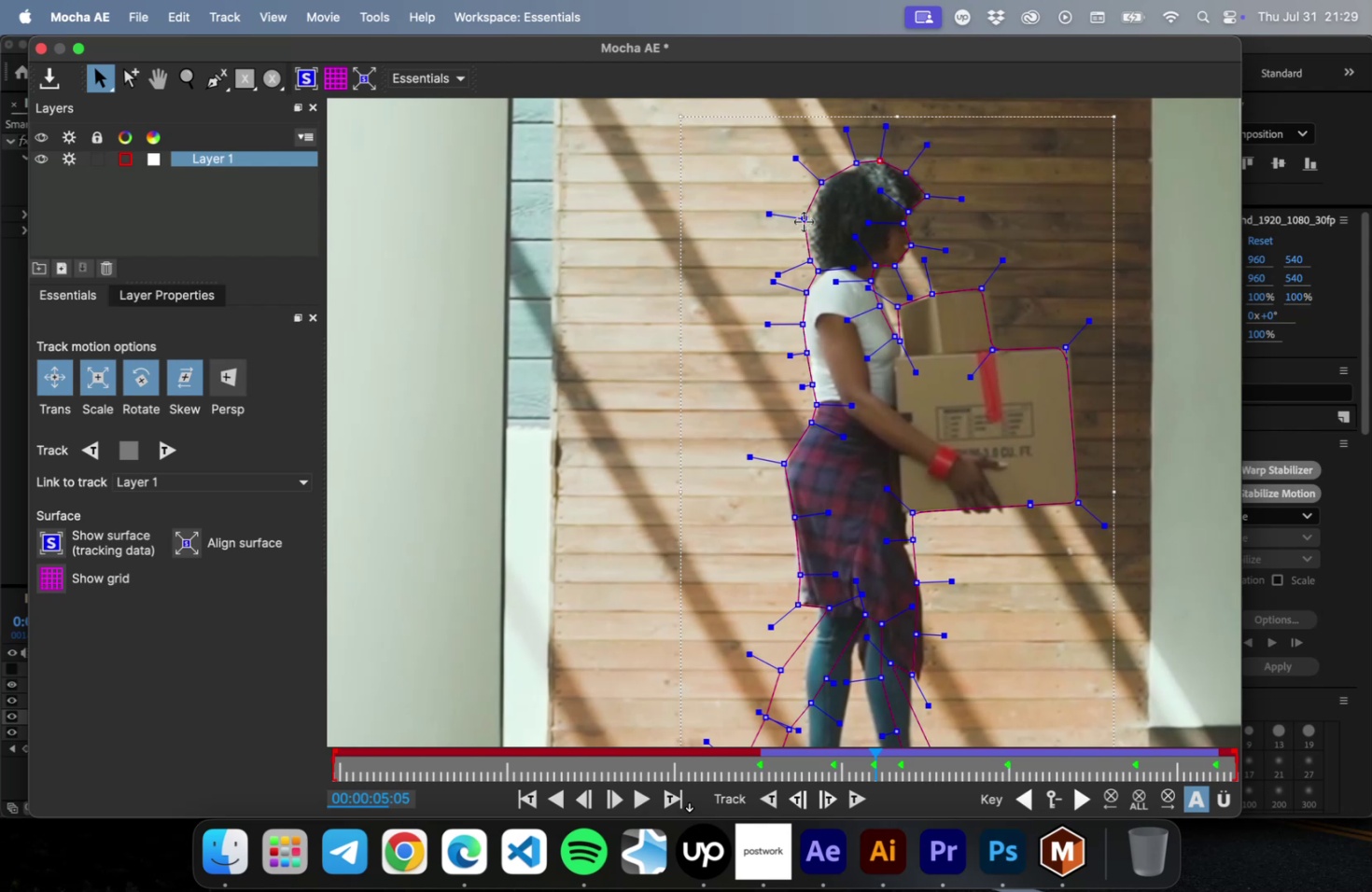 
left_click_drag(start_coordinate=[801, 218], to_coordinate=[807, 216])
 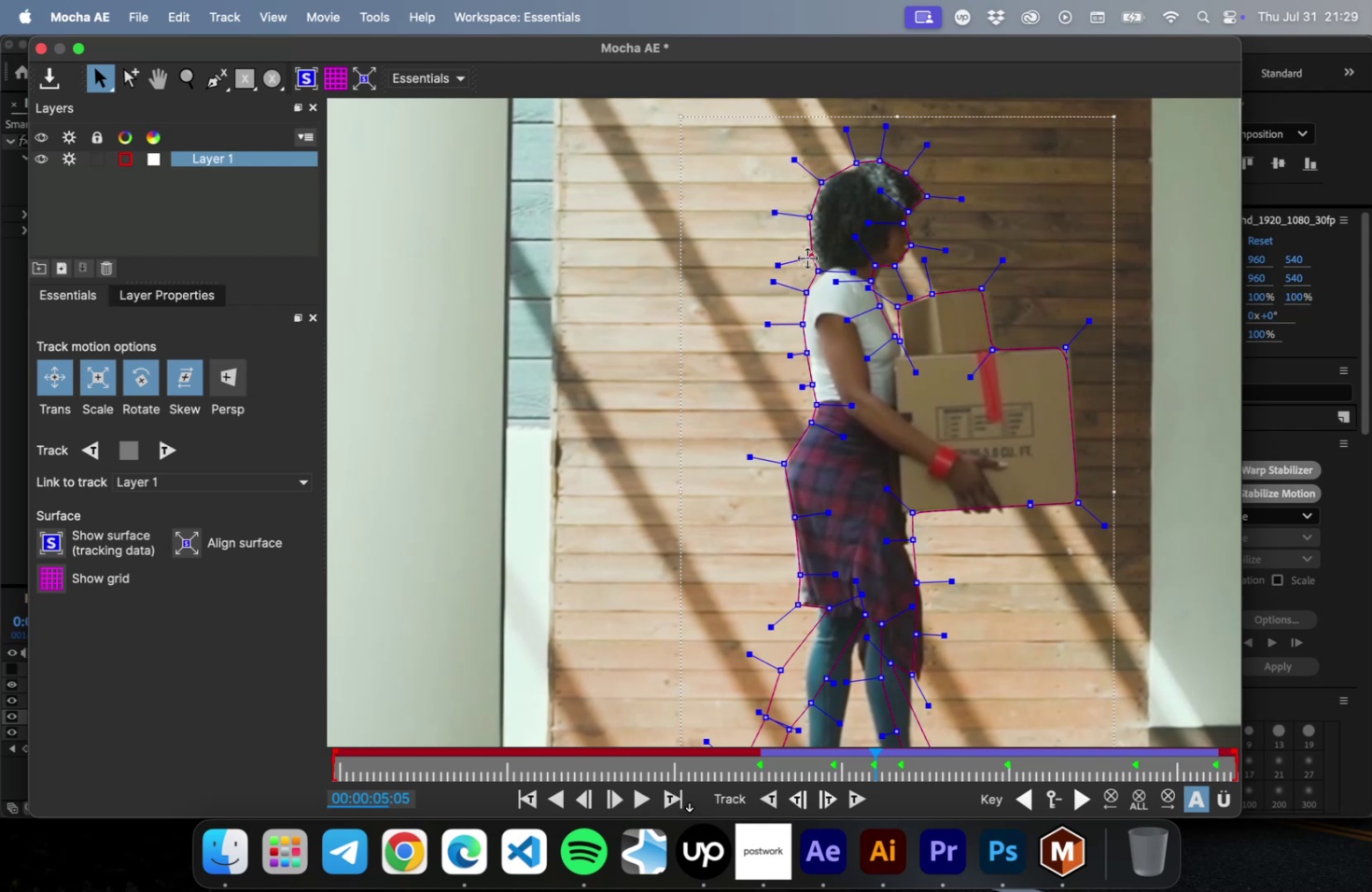 